 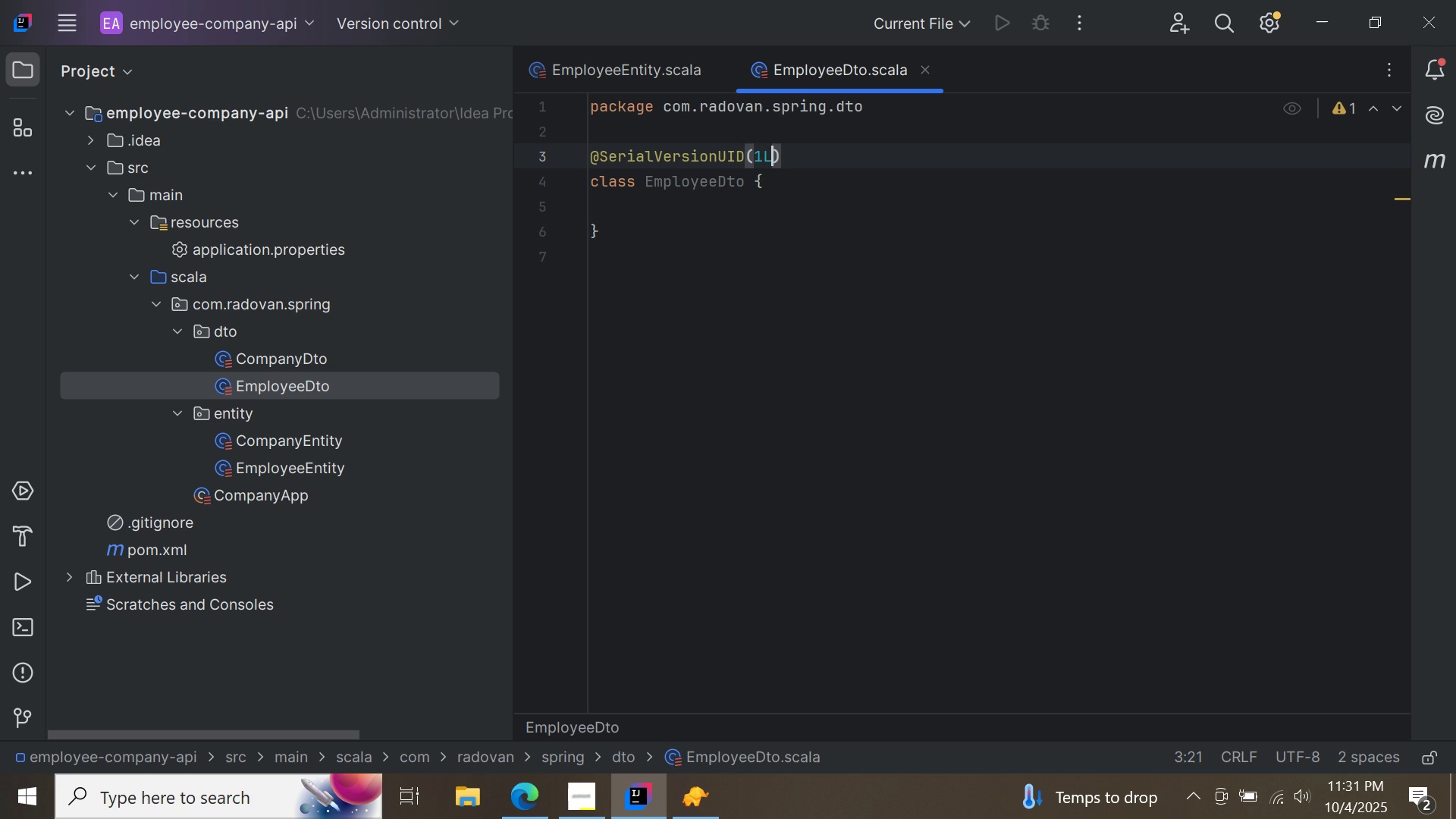 
left_click([756, 181])
 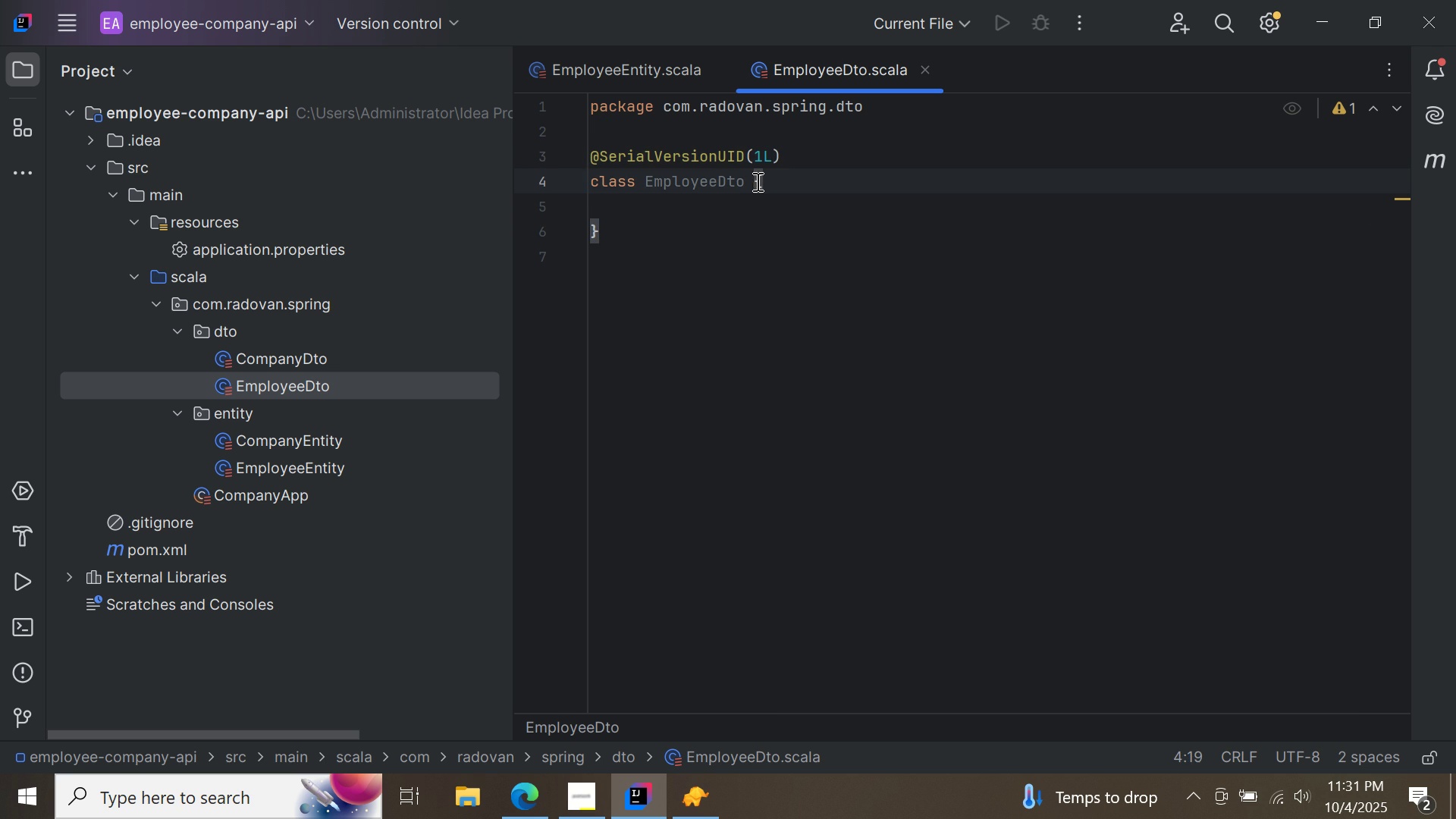 
type(EXT)
key(Backspace)
key(Backspace)
key(Backspace)
type(ext)
 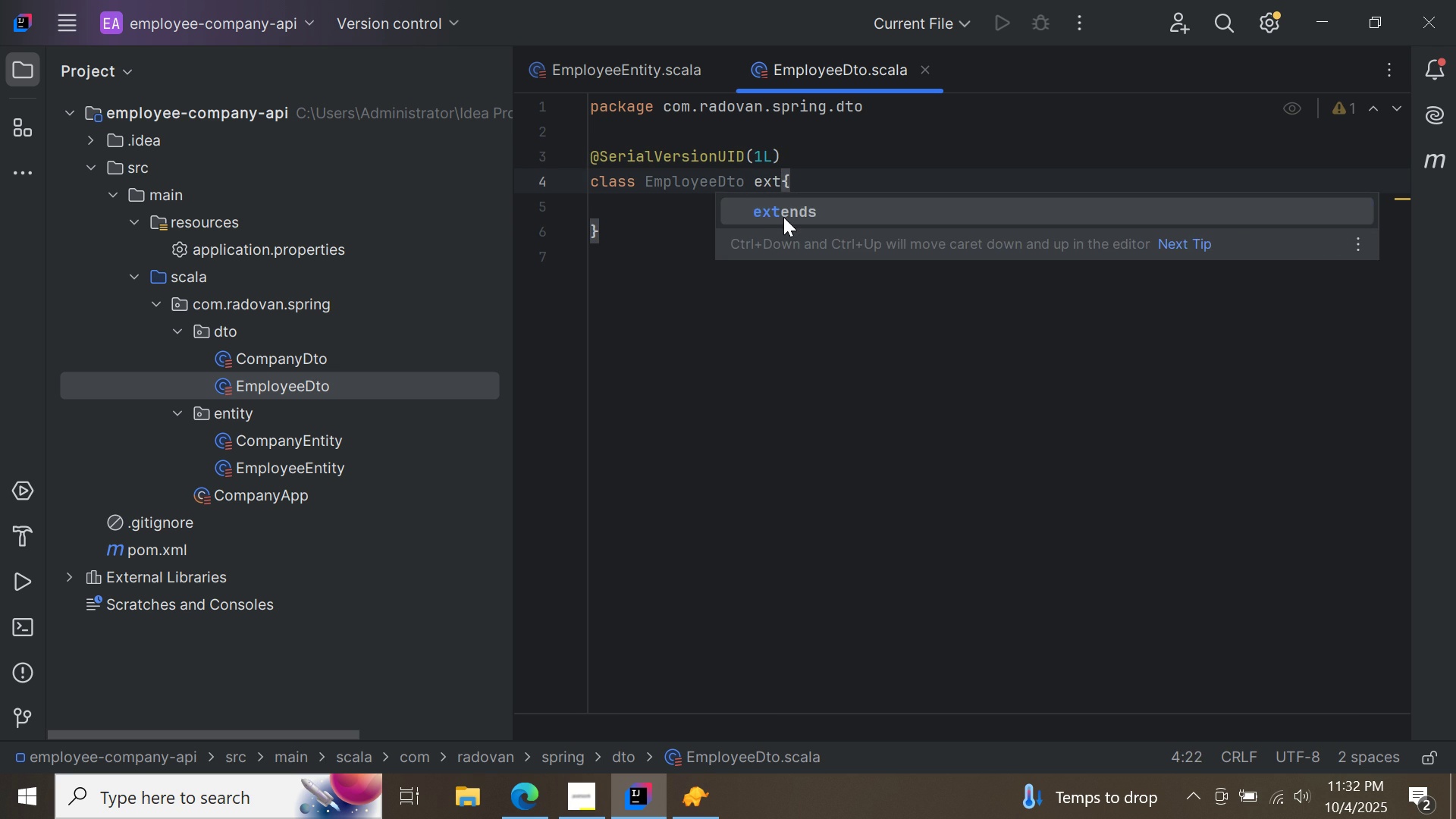 
double_click([783, 217])
 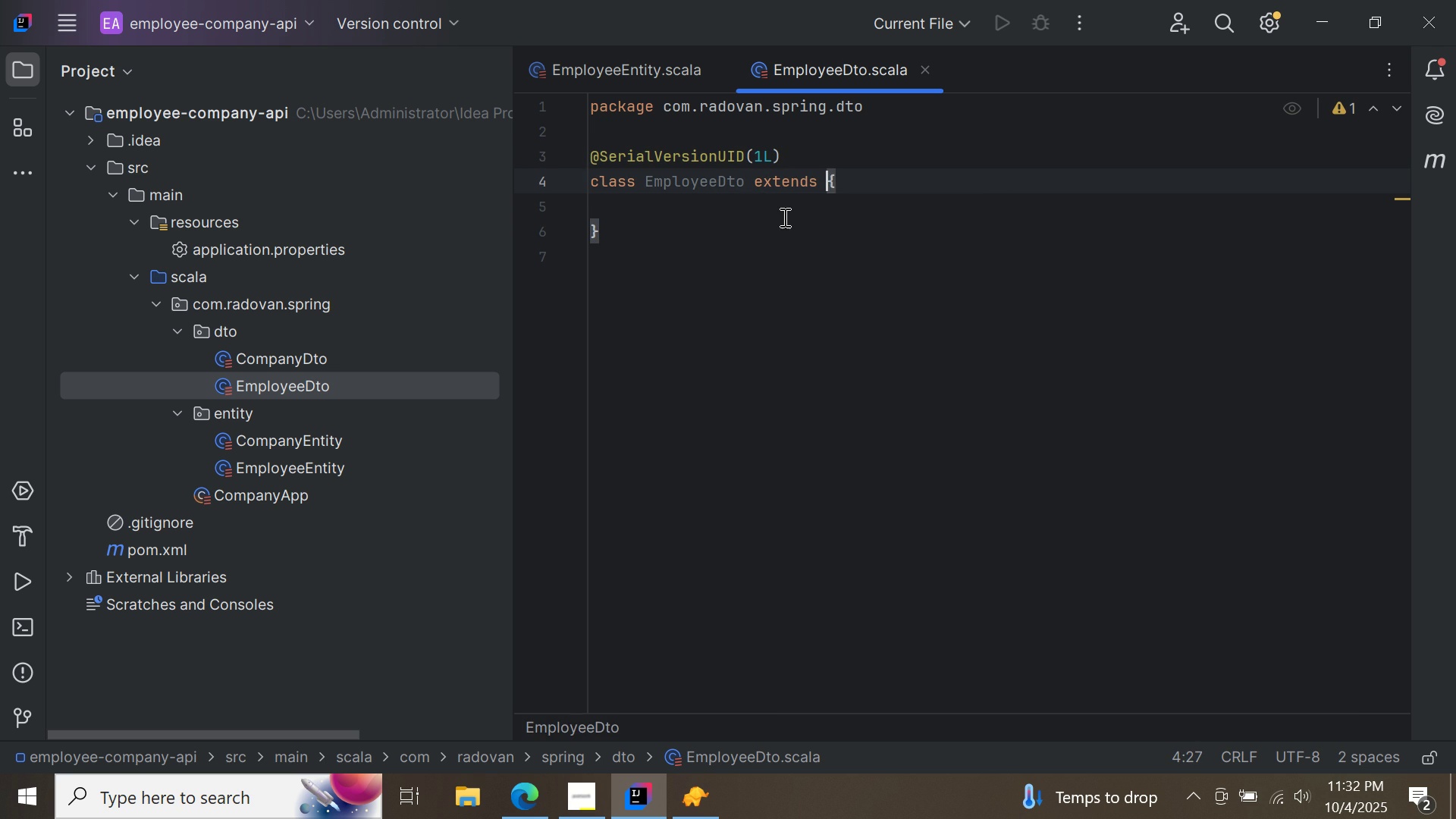 
type(Seri)
 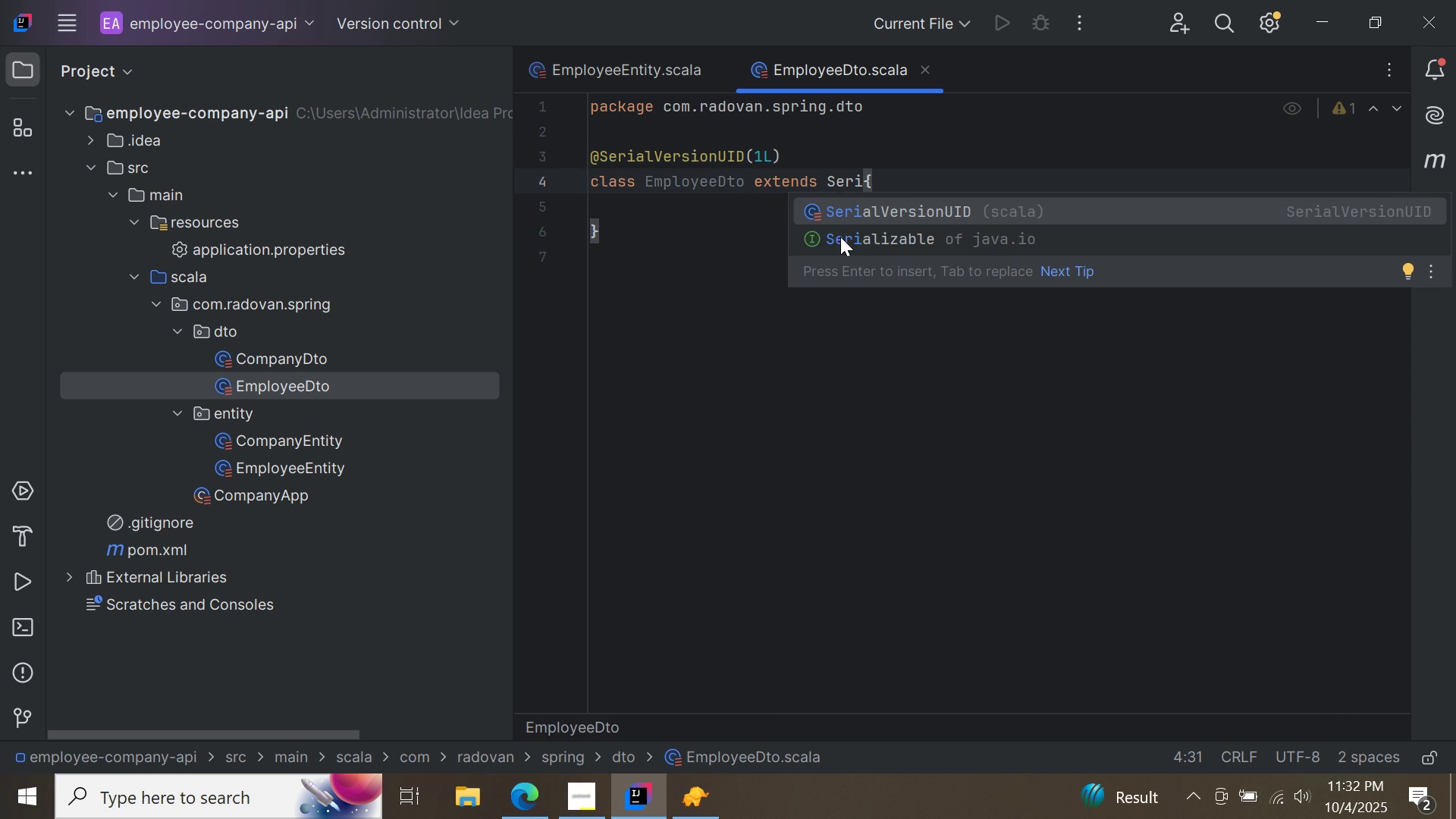 
double_click([840, 237])
 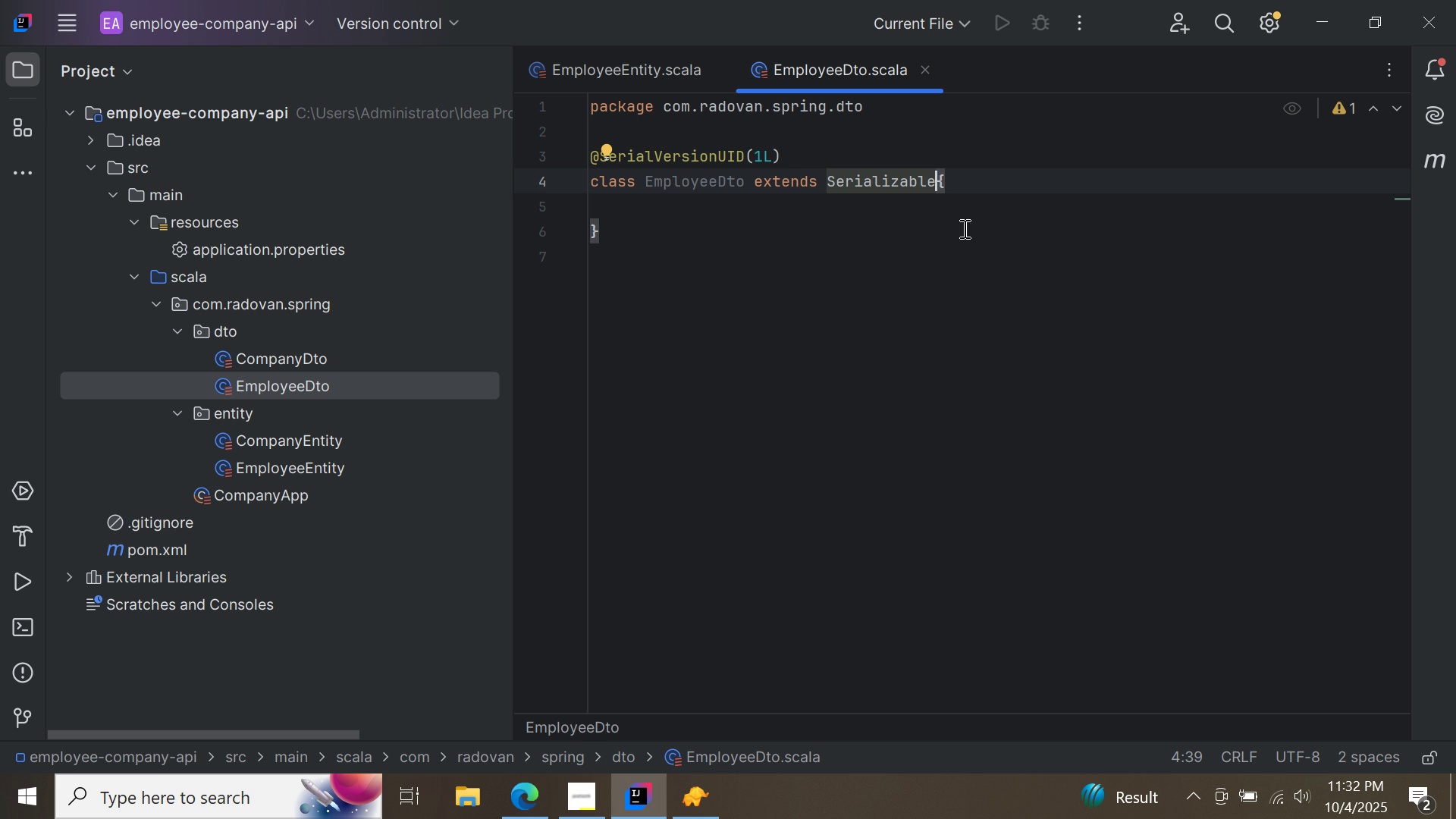 
key(Space)
 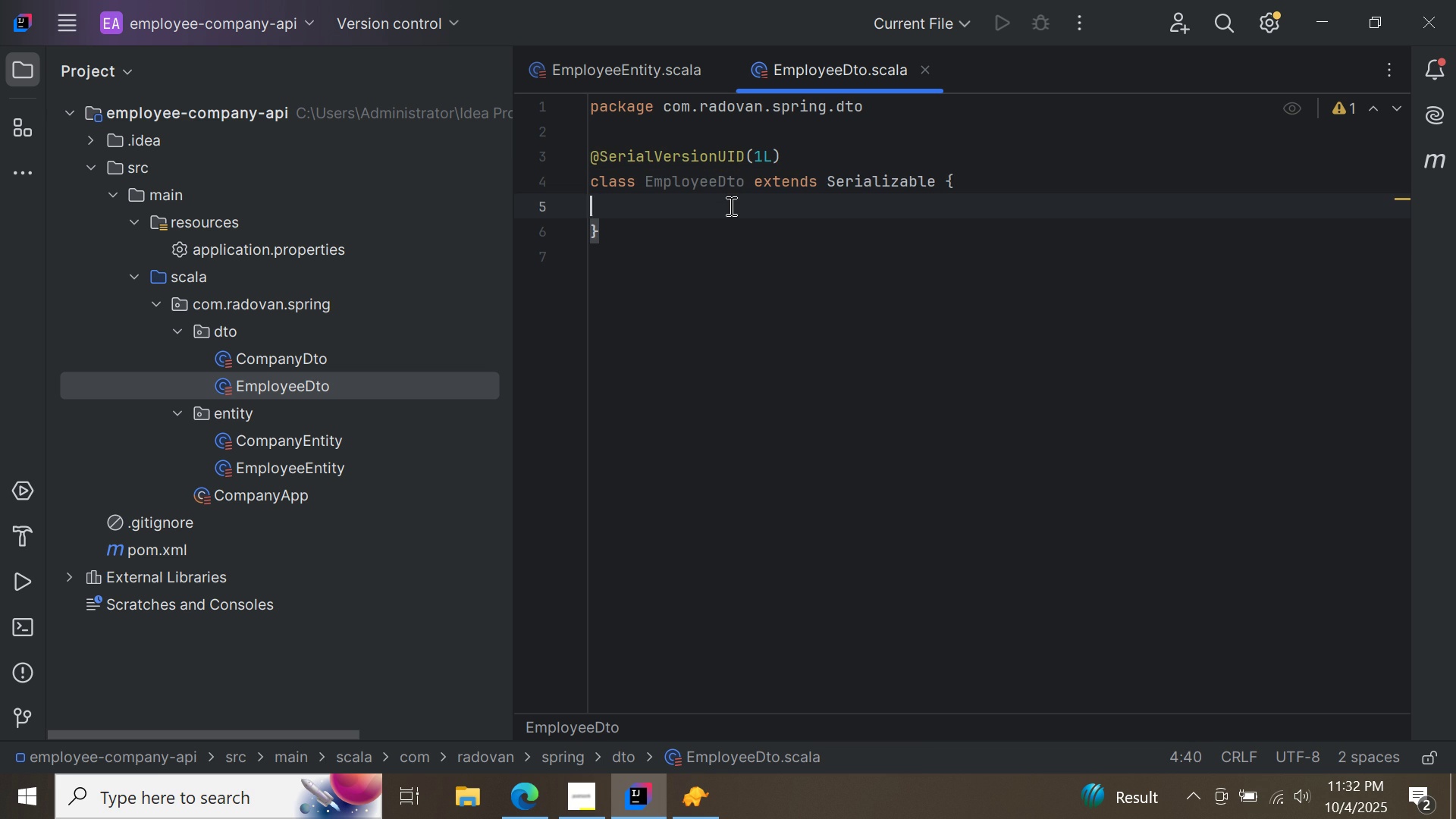 
left_click([730, 206])
 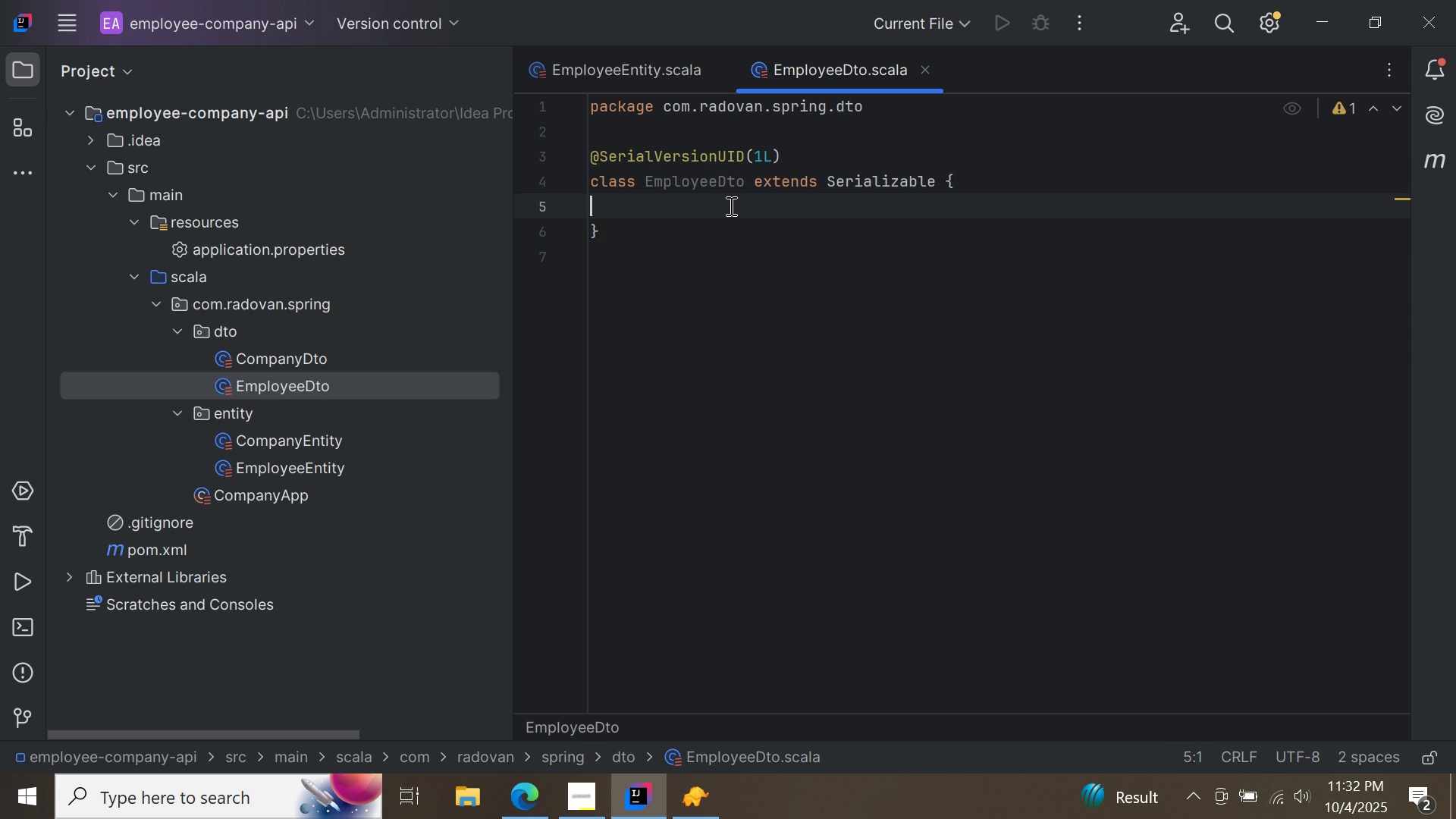 
key(Enter)
 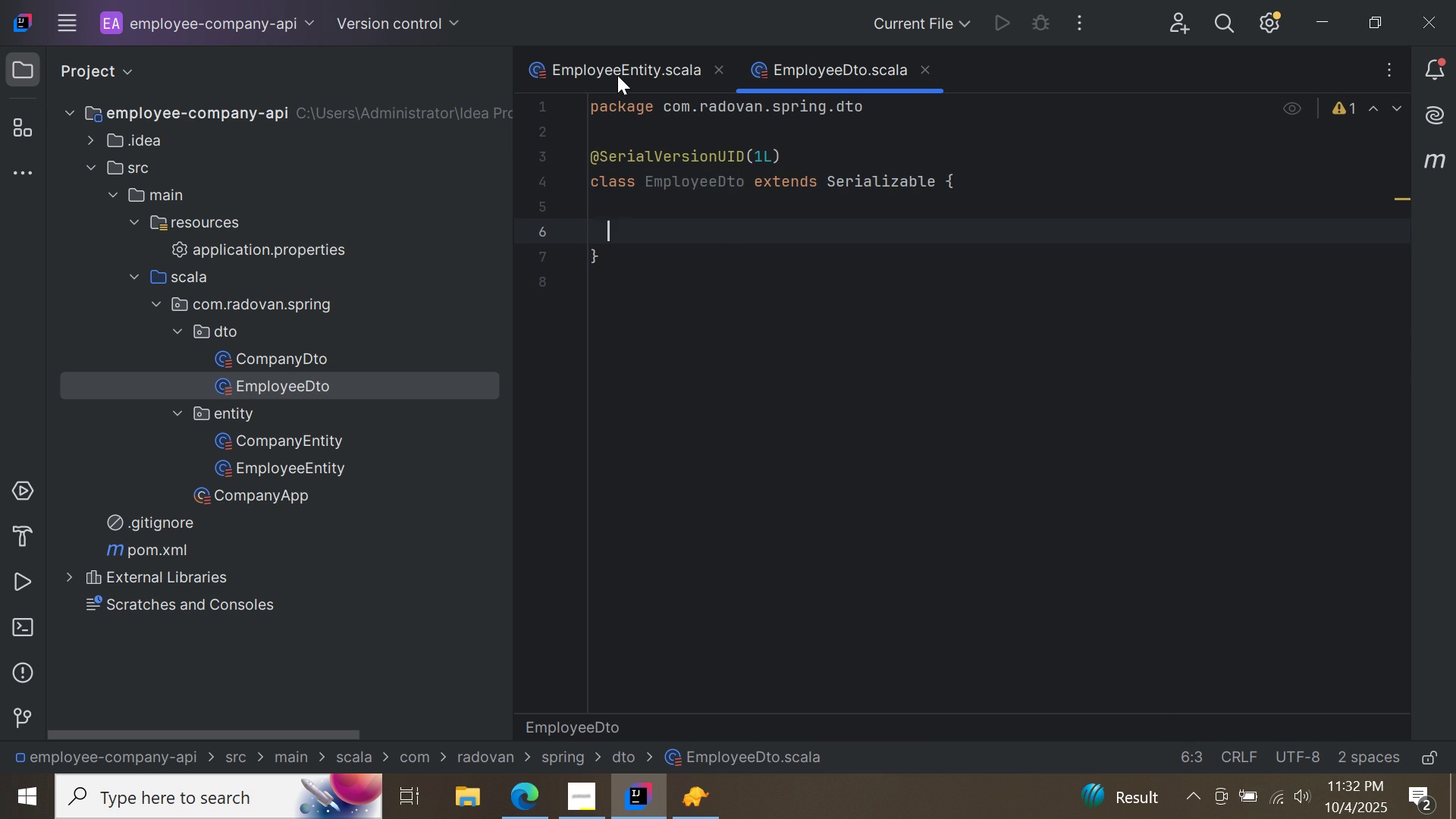 
left_click([617, 75])